 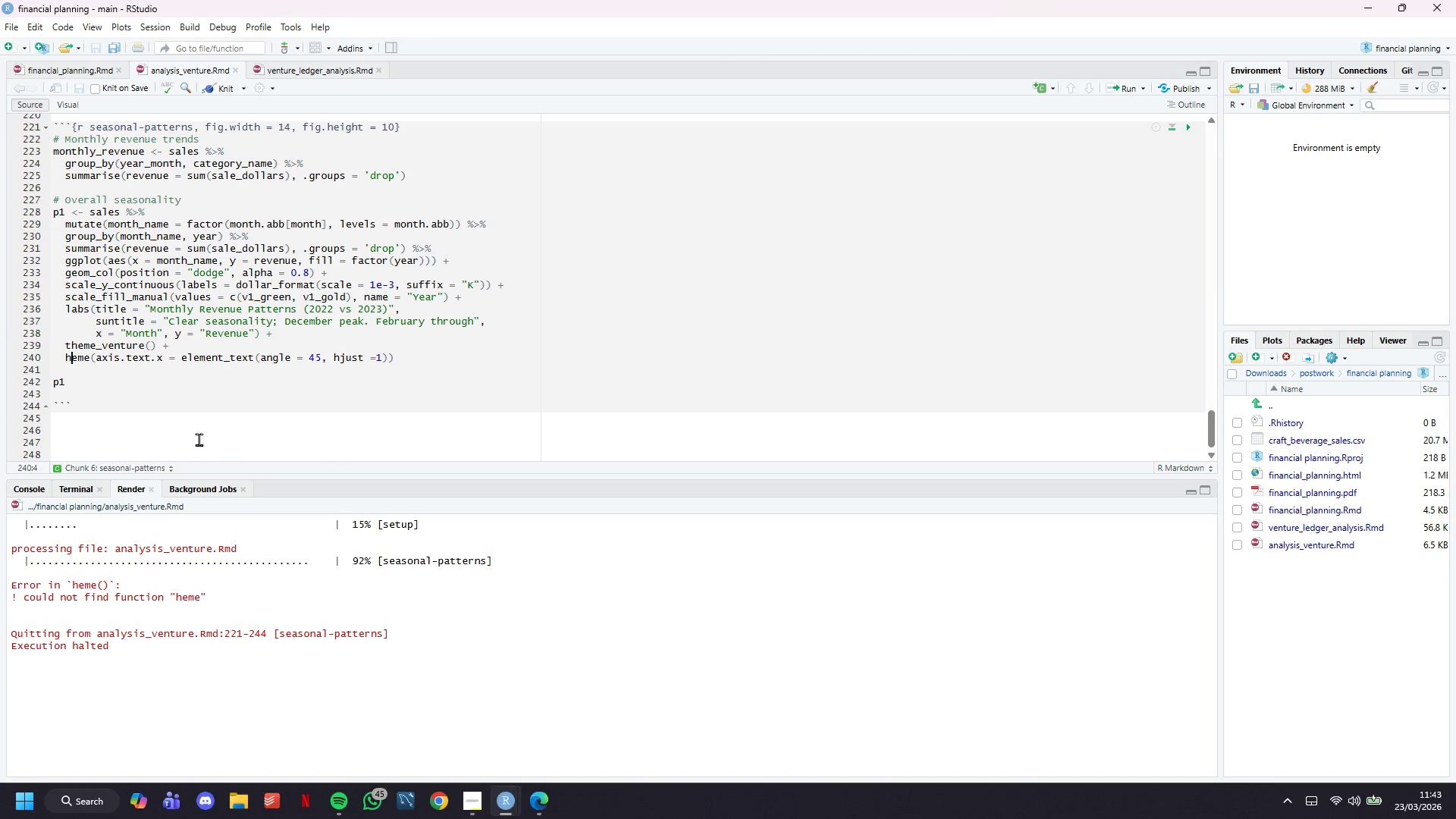 
key(ArrowLeft)
 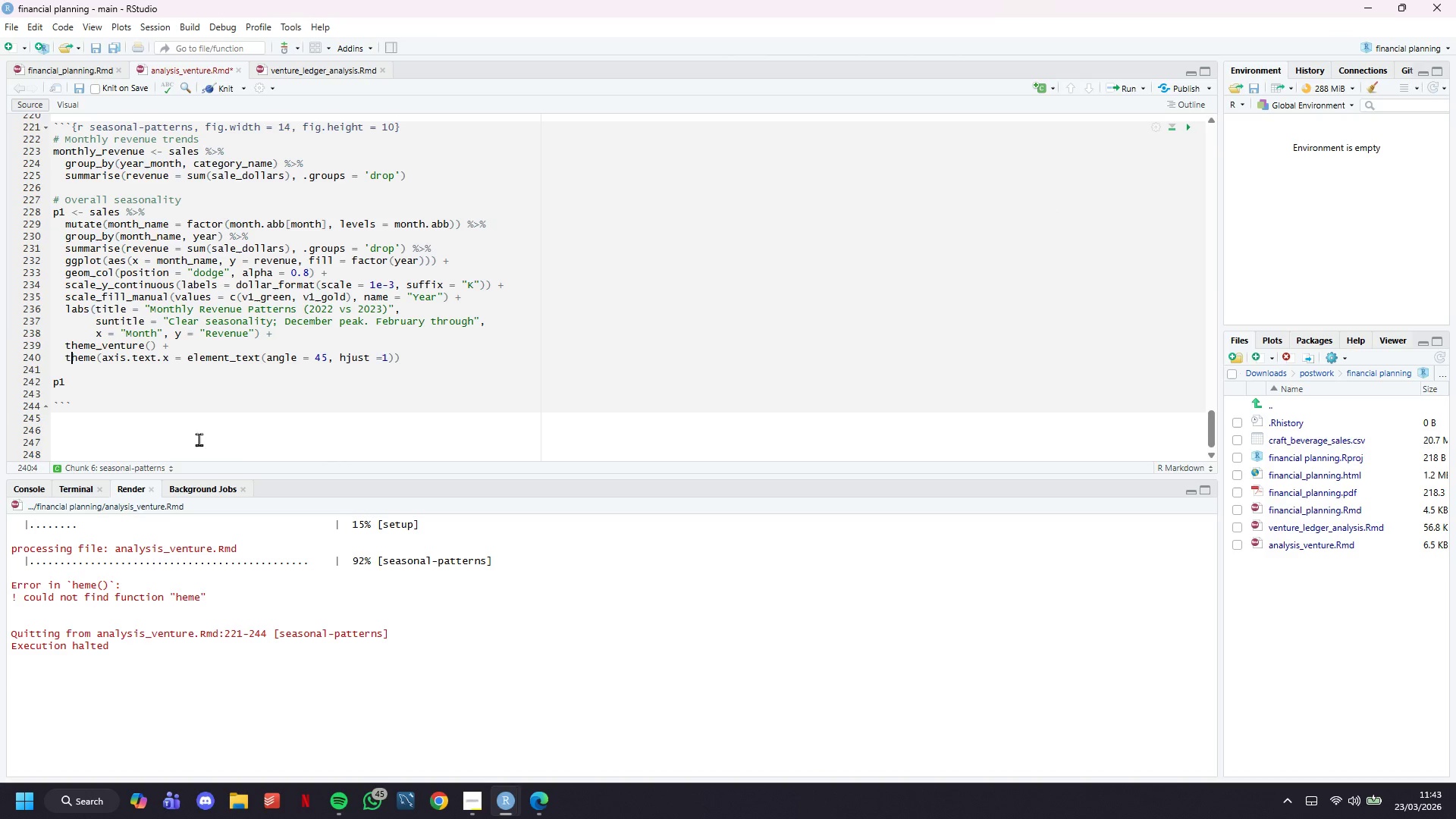 
key(T)
 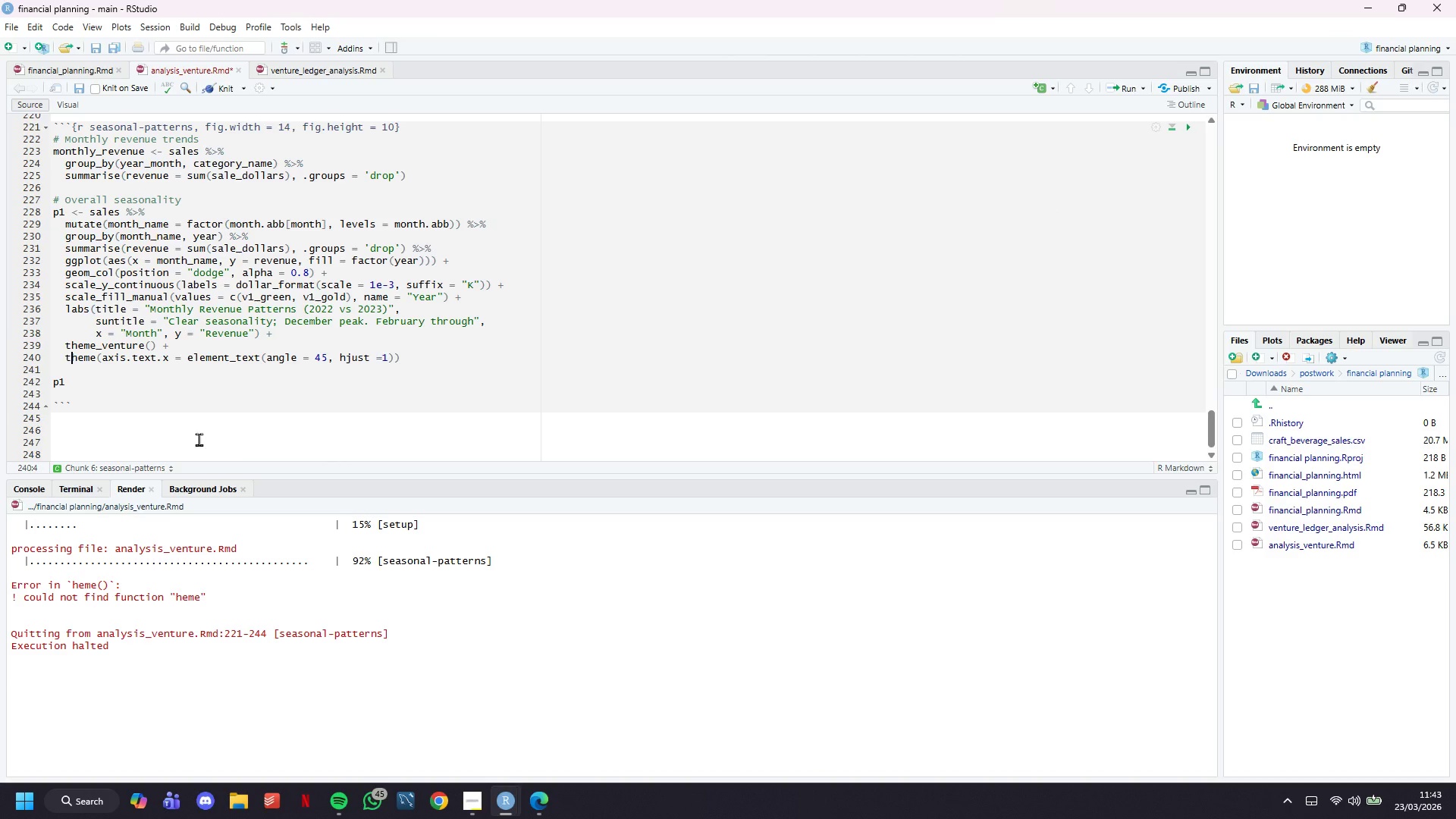 
key(Control+S)
 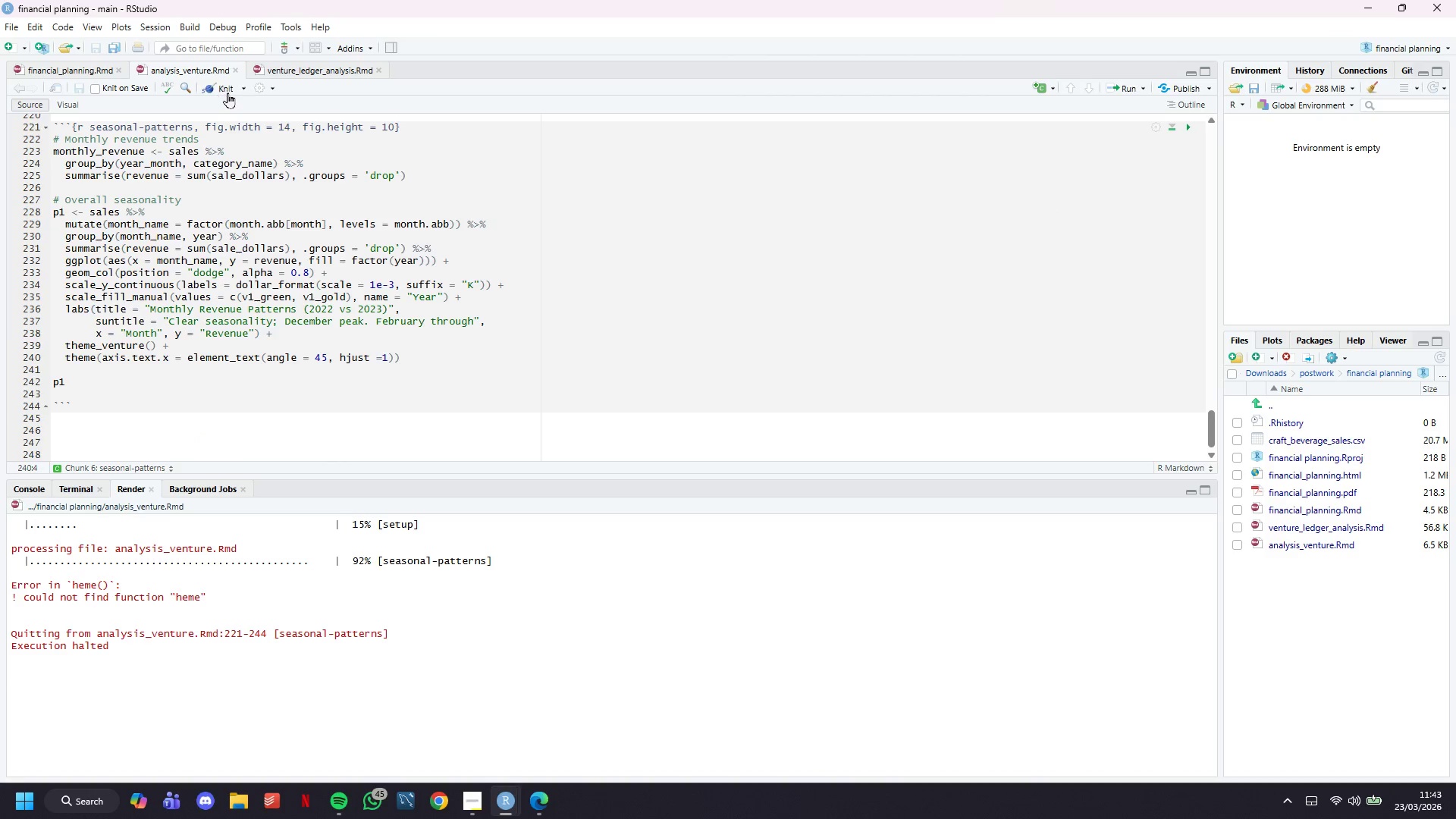 
left_click([230, 93])
 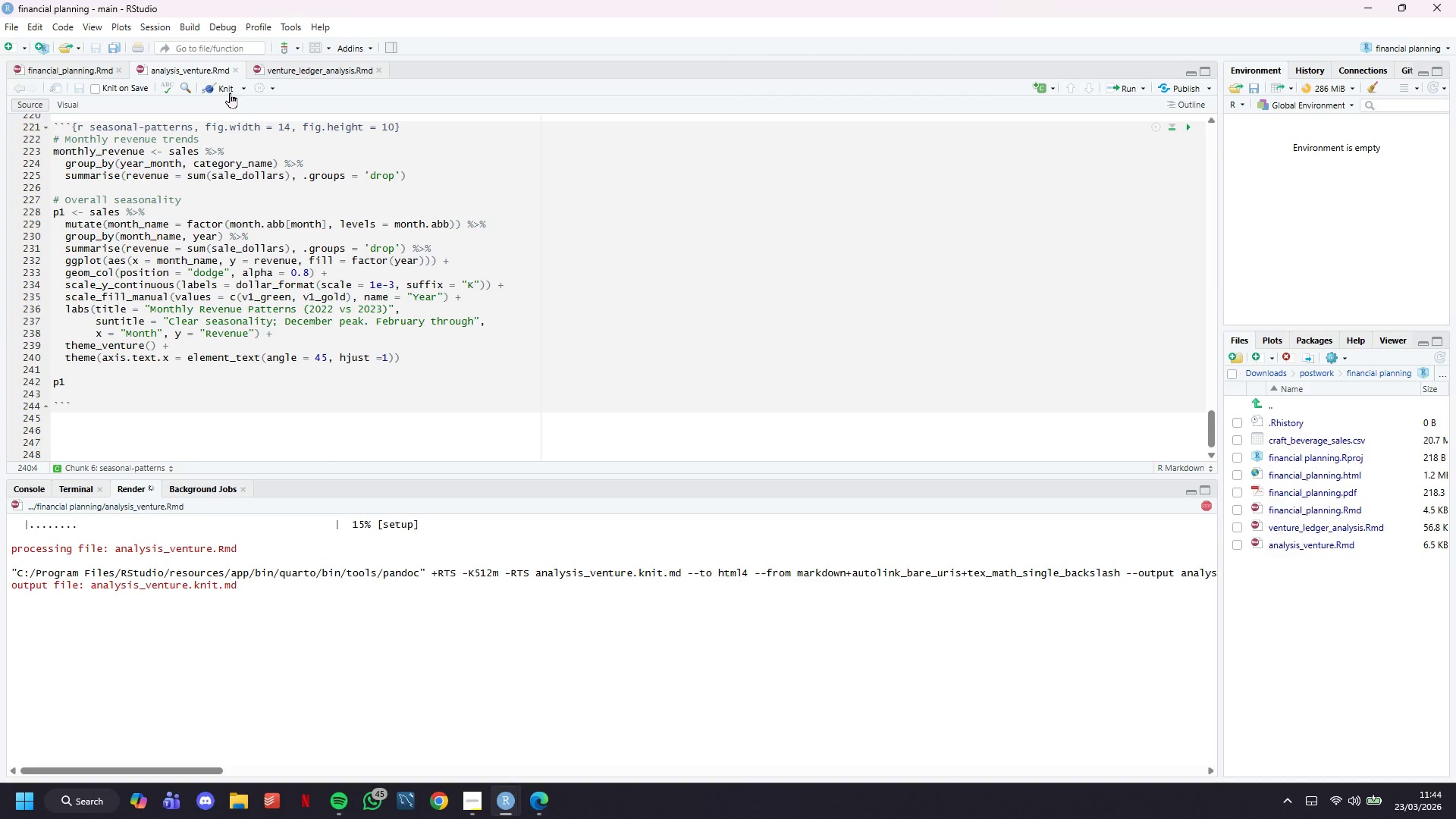 
wait(23.53)
 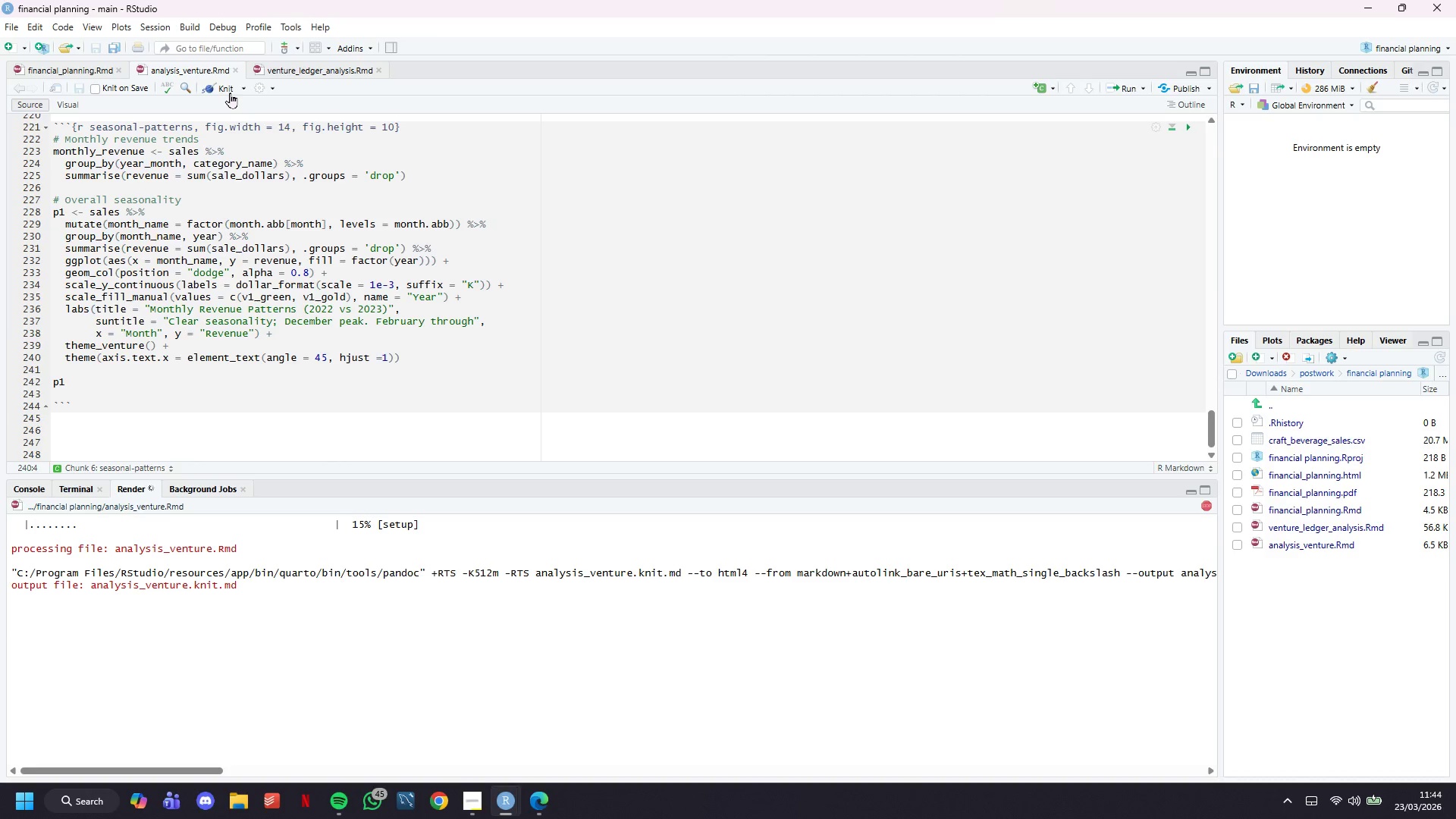 
scroll: coordinate [791, 375], scroll_direction: down, amount: 7.0
 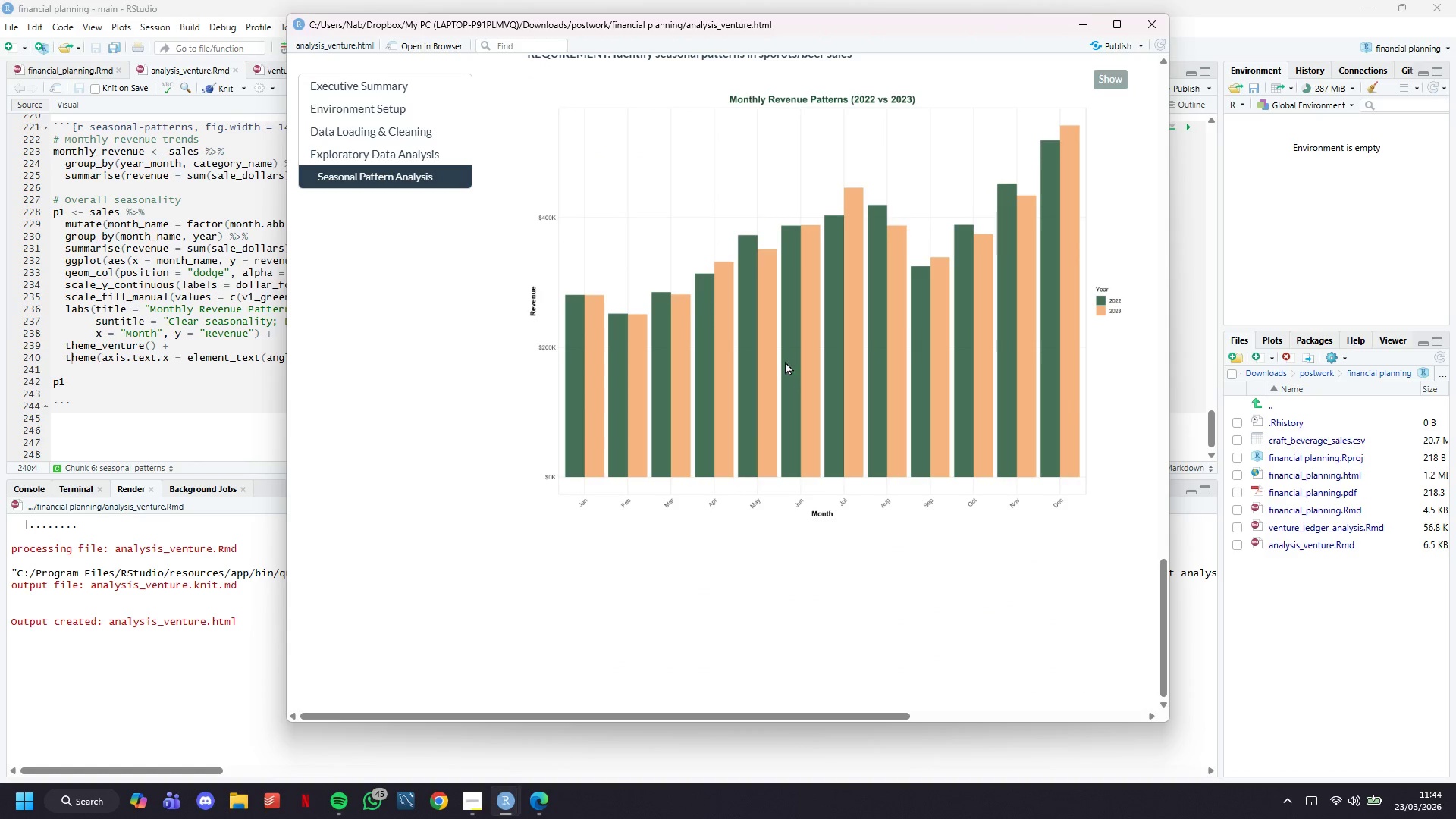 
right_click([785, 361])
 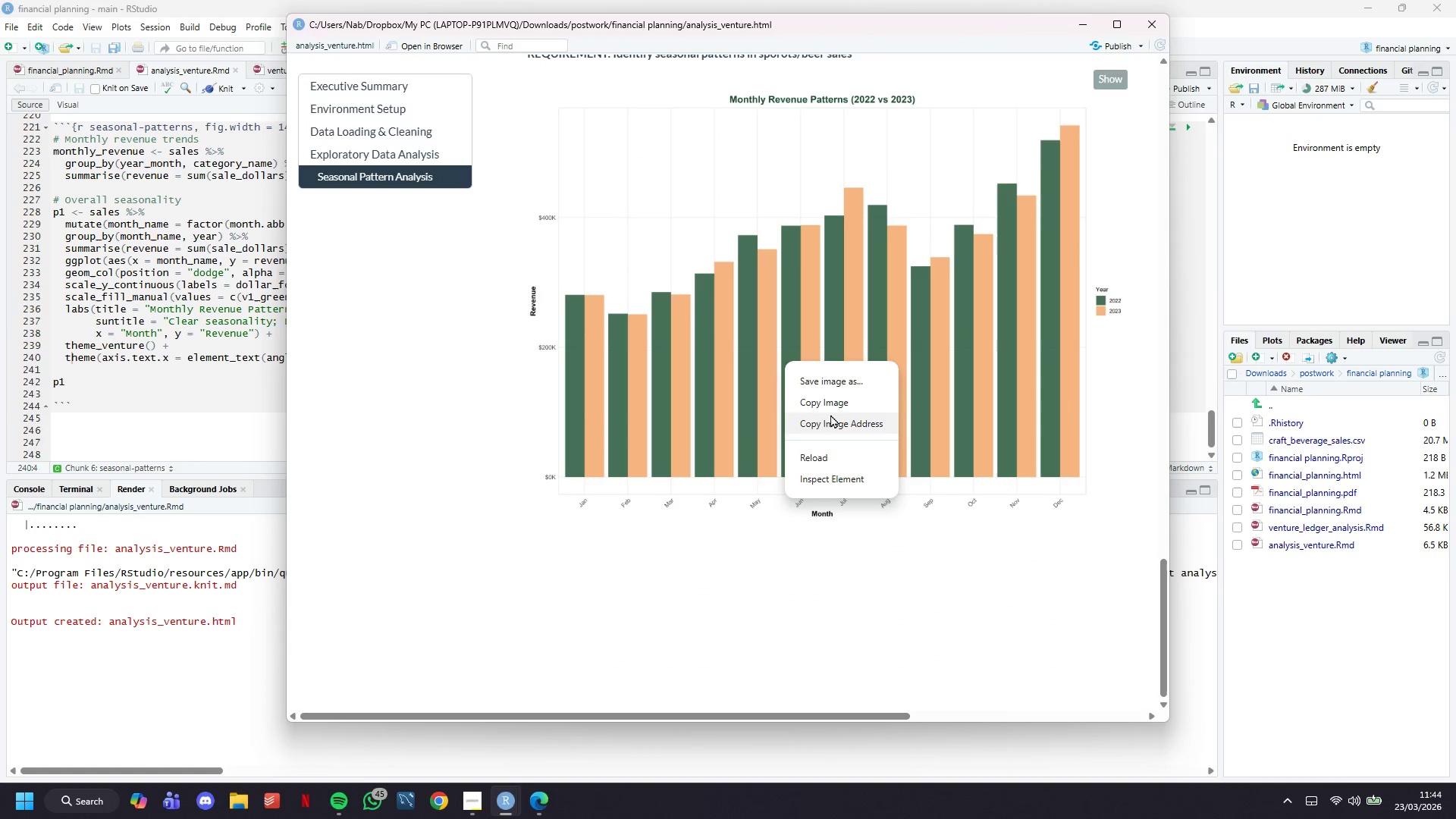 
left_click([833, 388])
 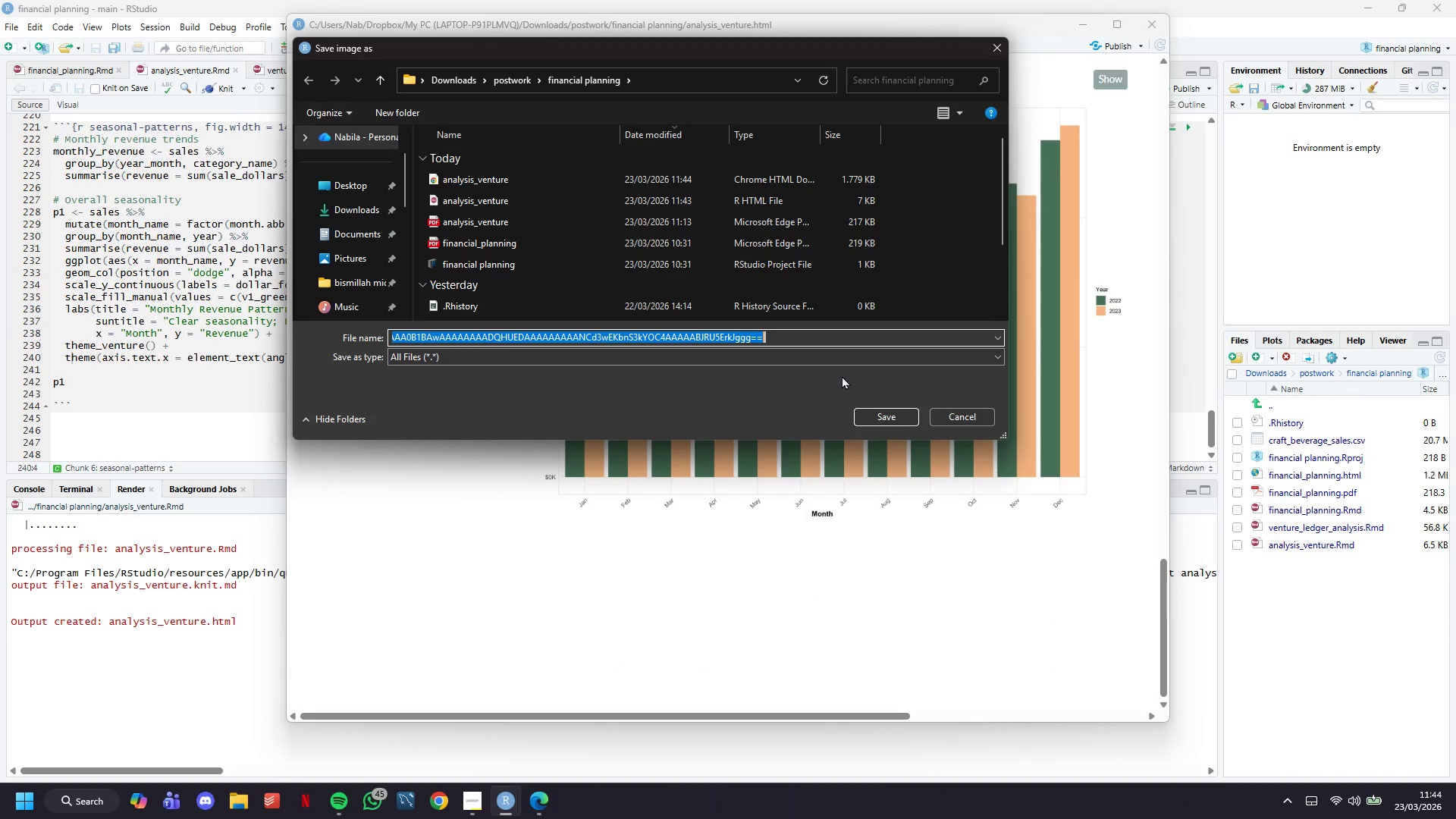 
type(overall_seasonality.png)
 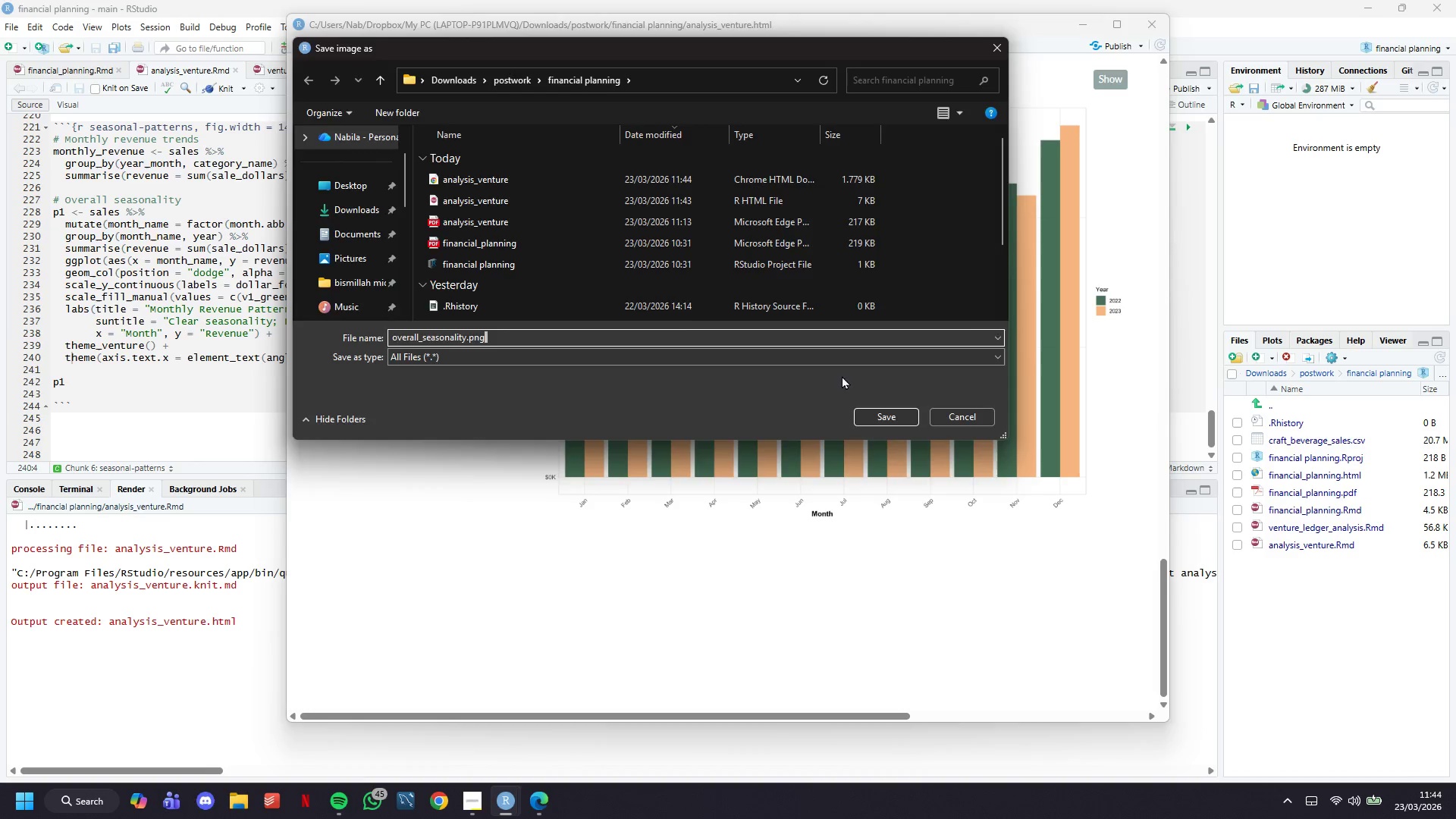 
key(Enter)
 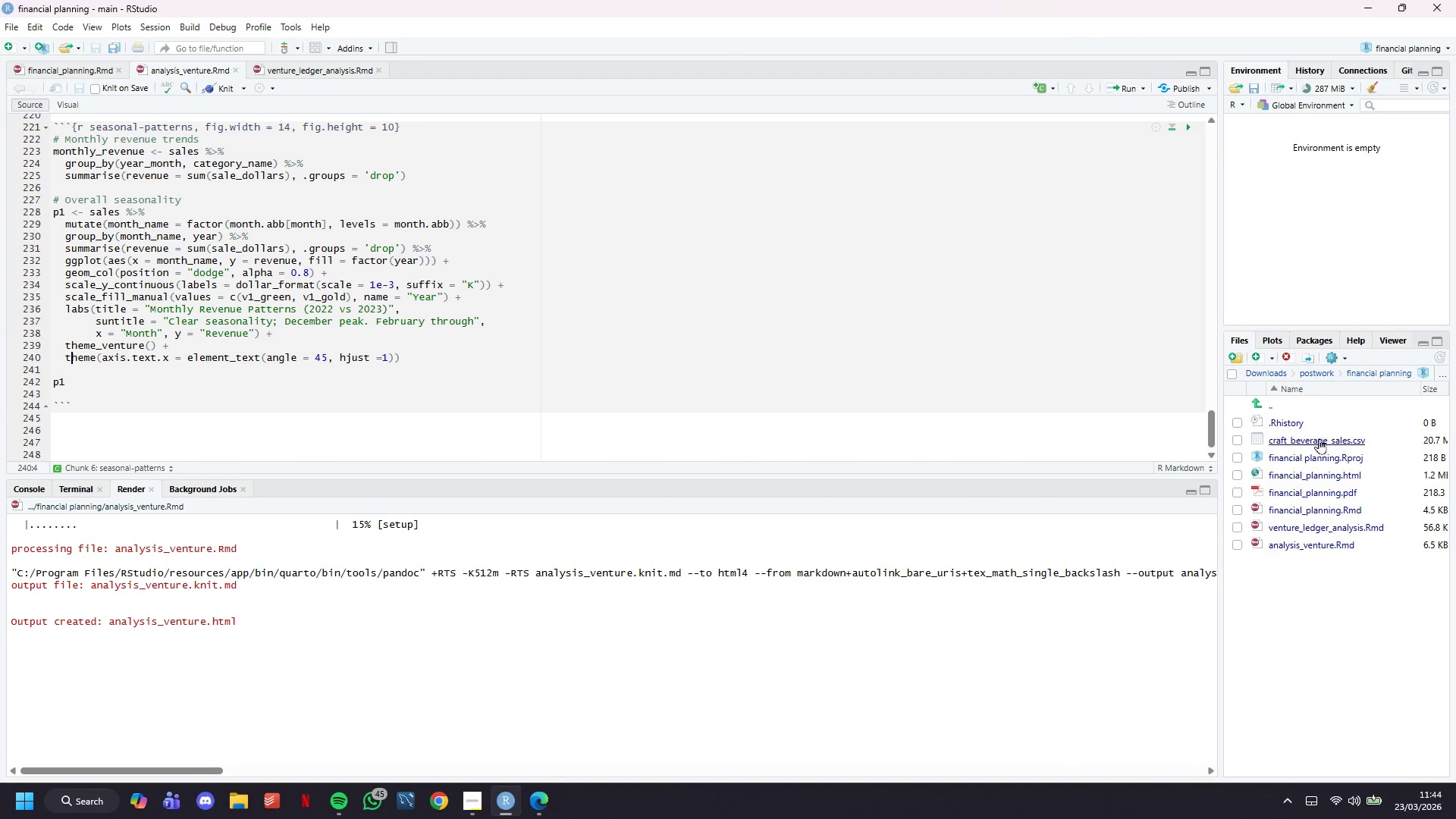 
left_click([1385, 376])
 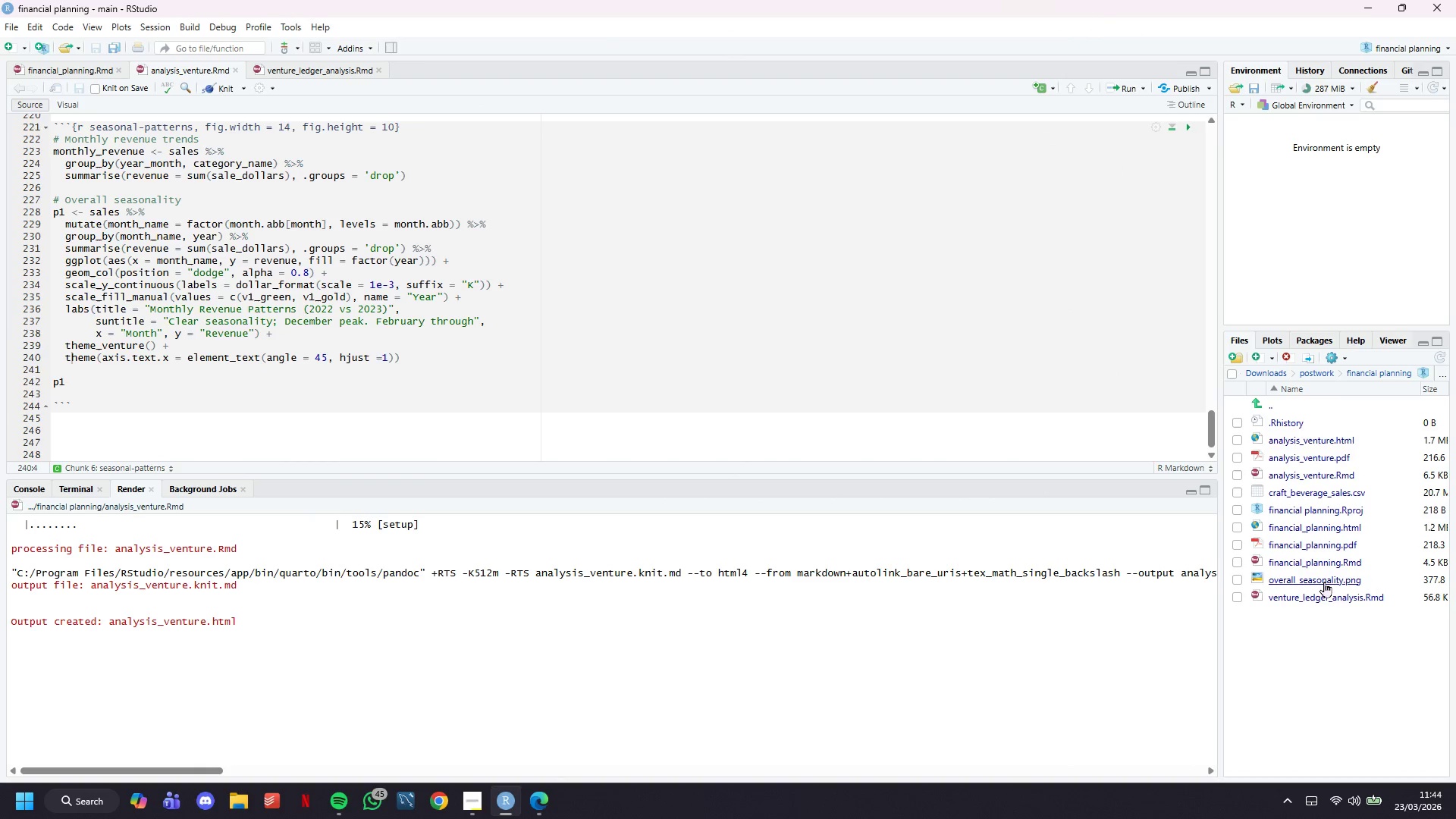 
double_click([1324, 582])
 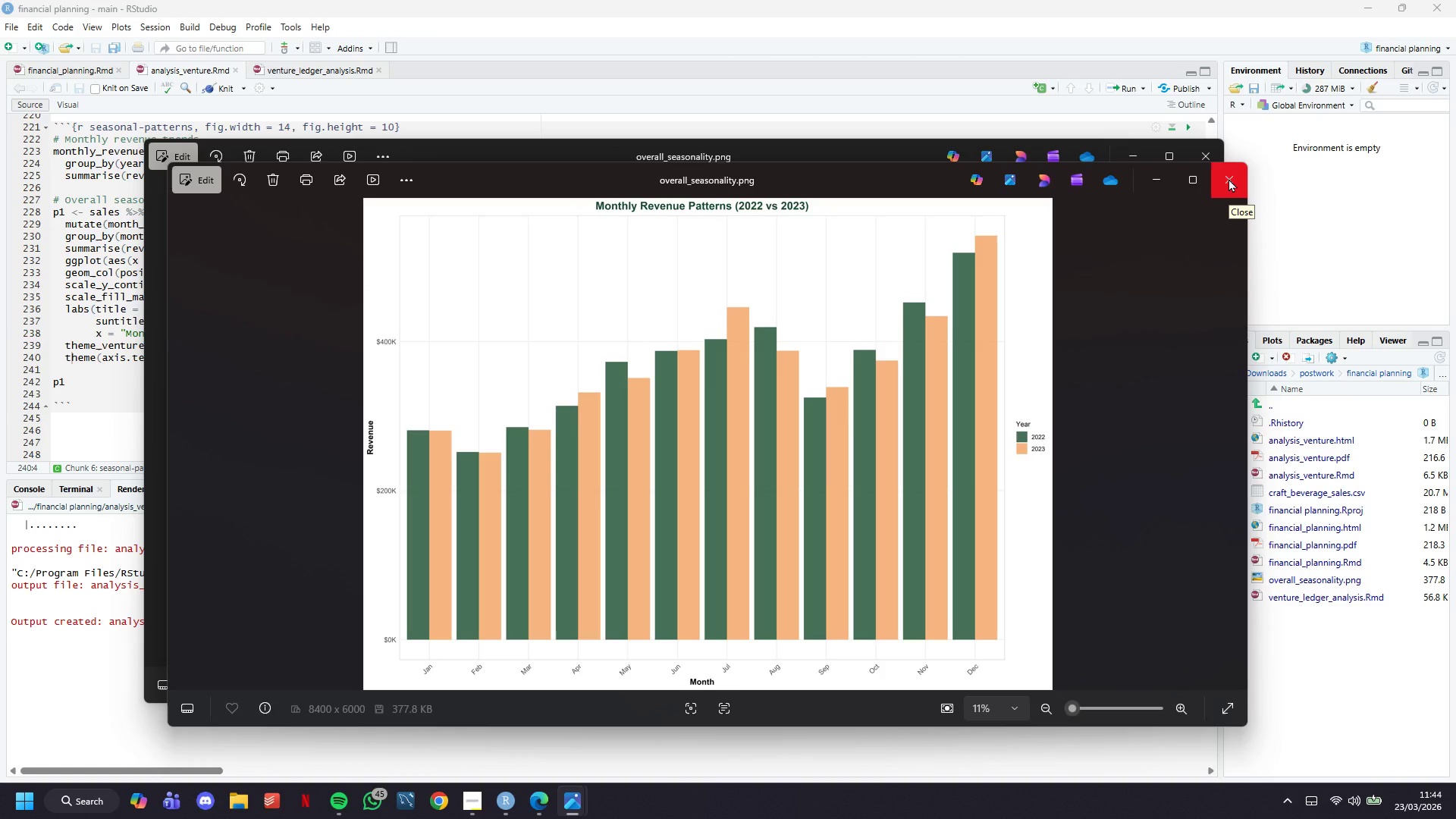 